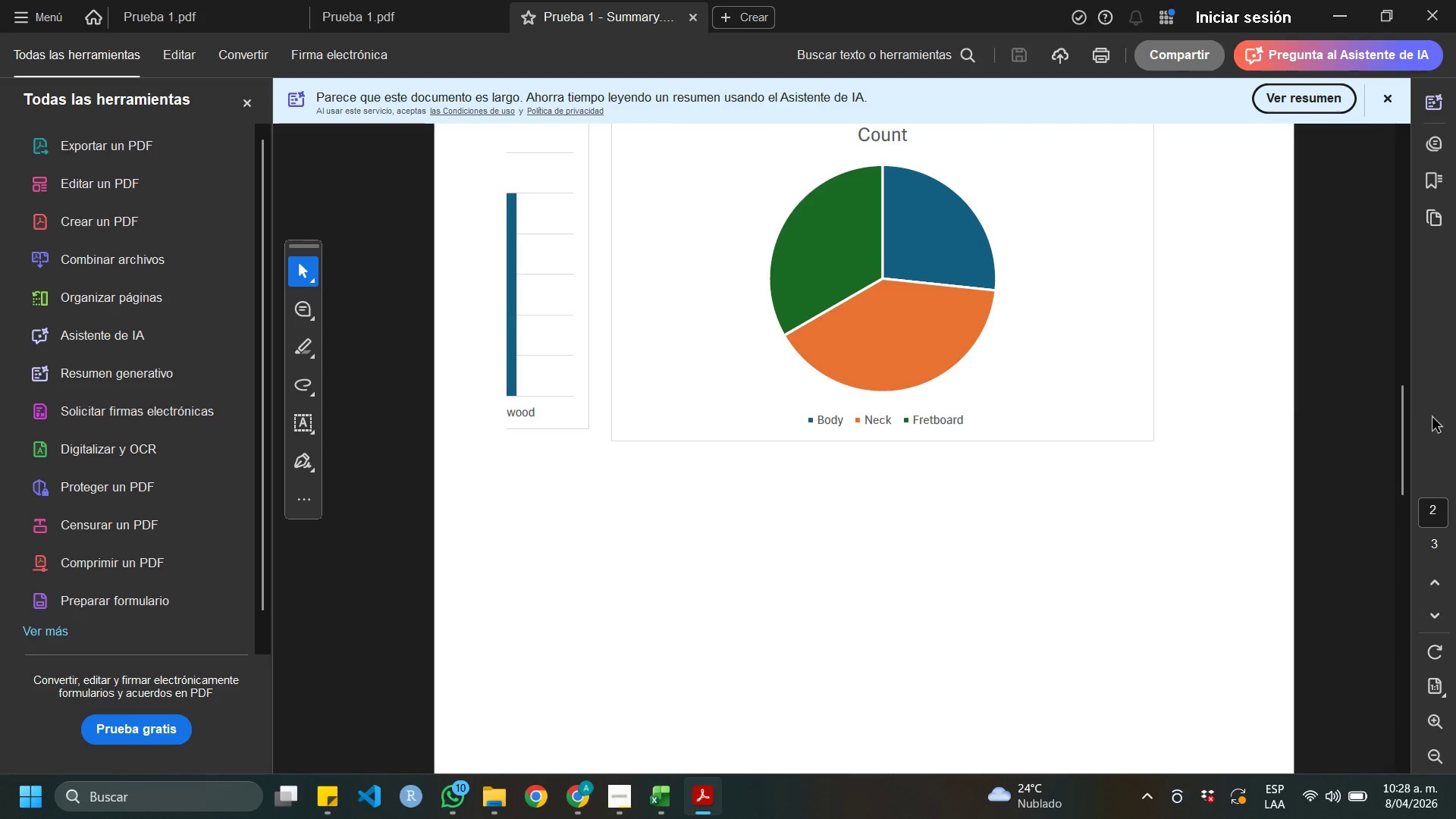 
left_click_drag(start_coordinate=[1401, 432], to_coordinate=[1370, 159])
 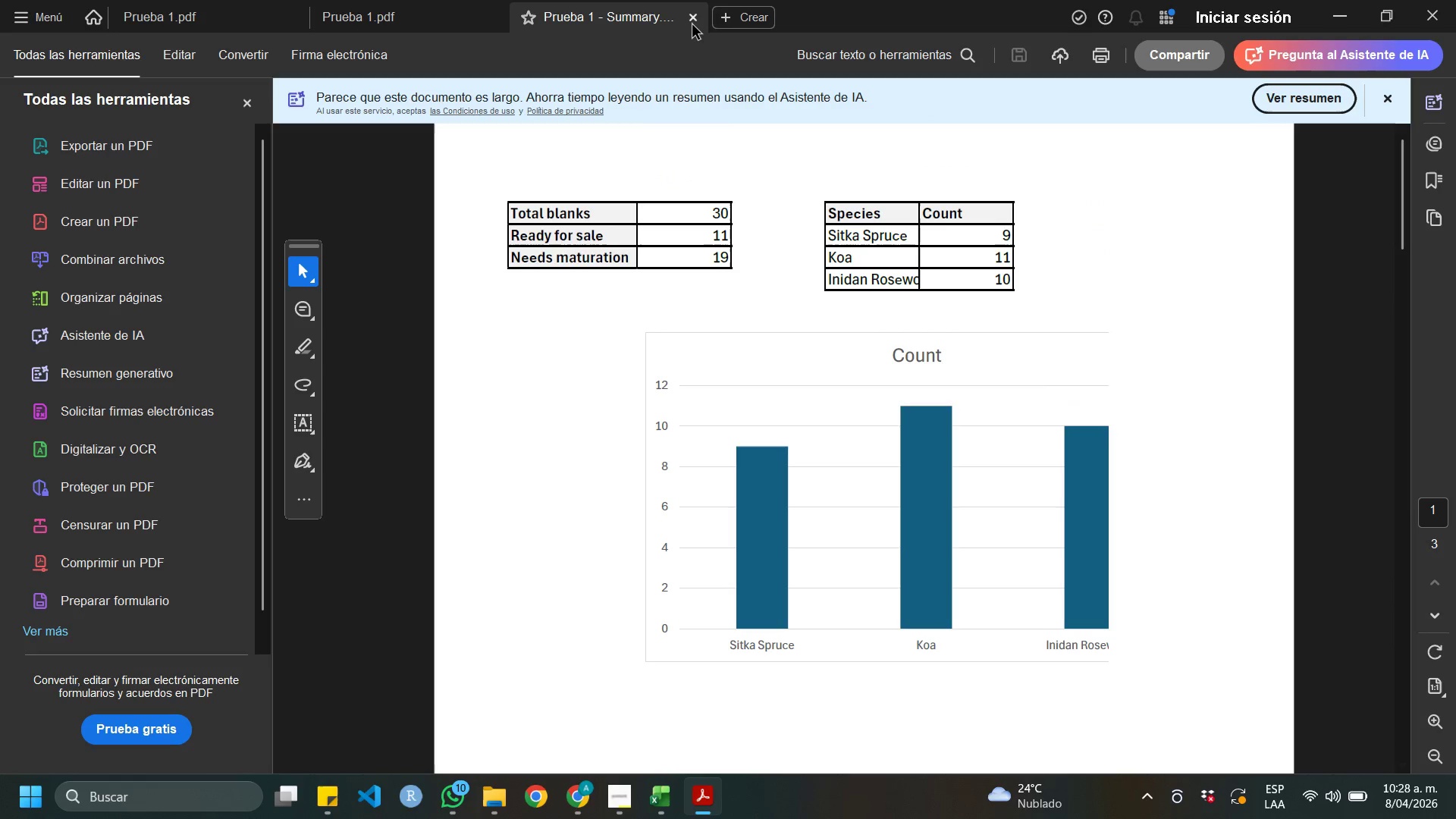 
left_click([692, 25])
 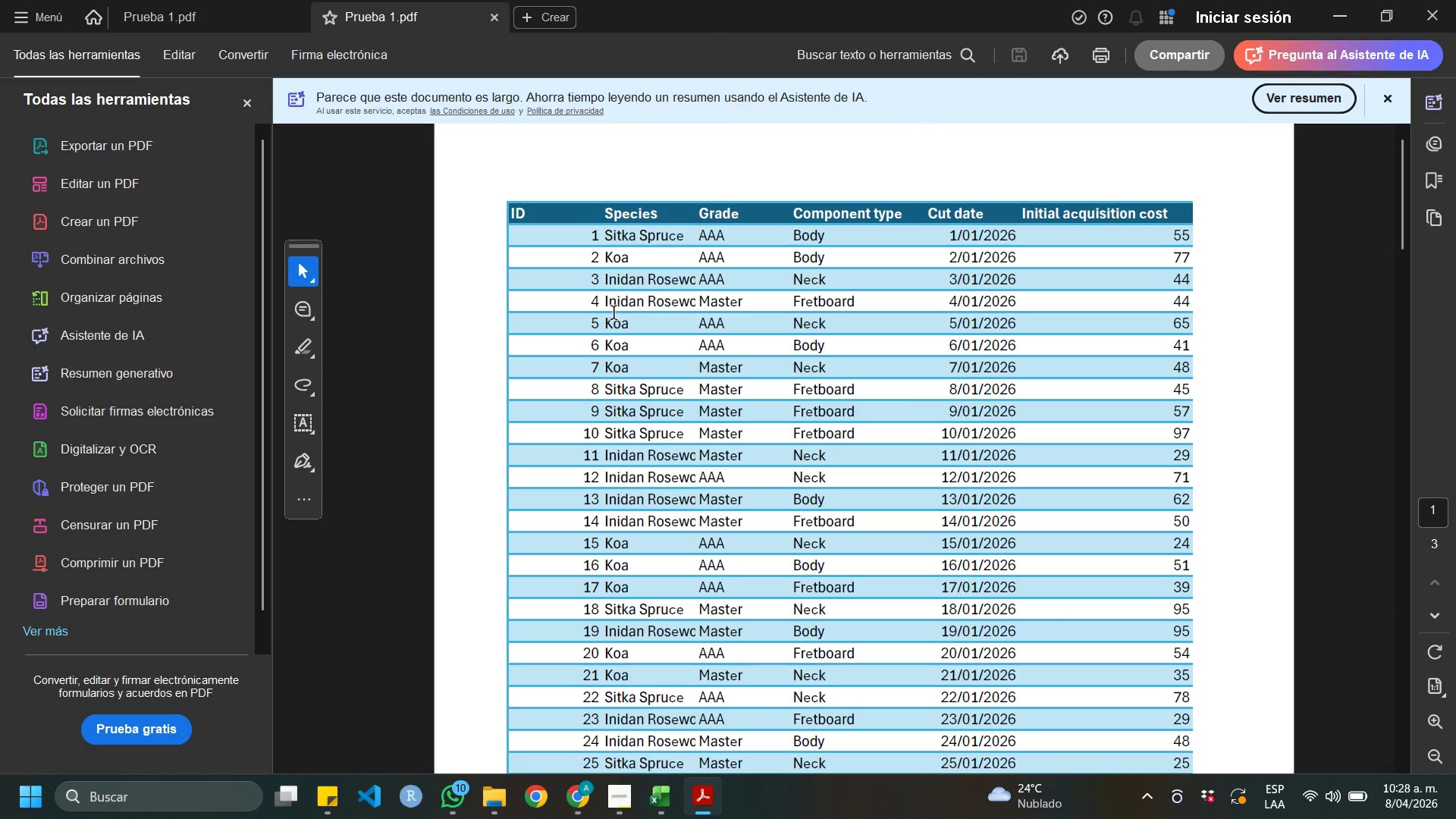 